 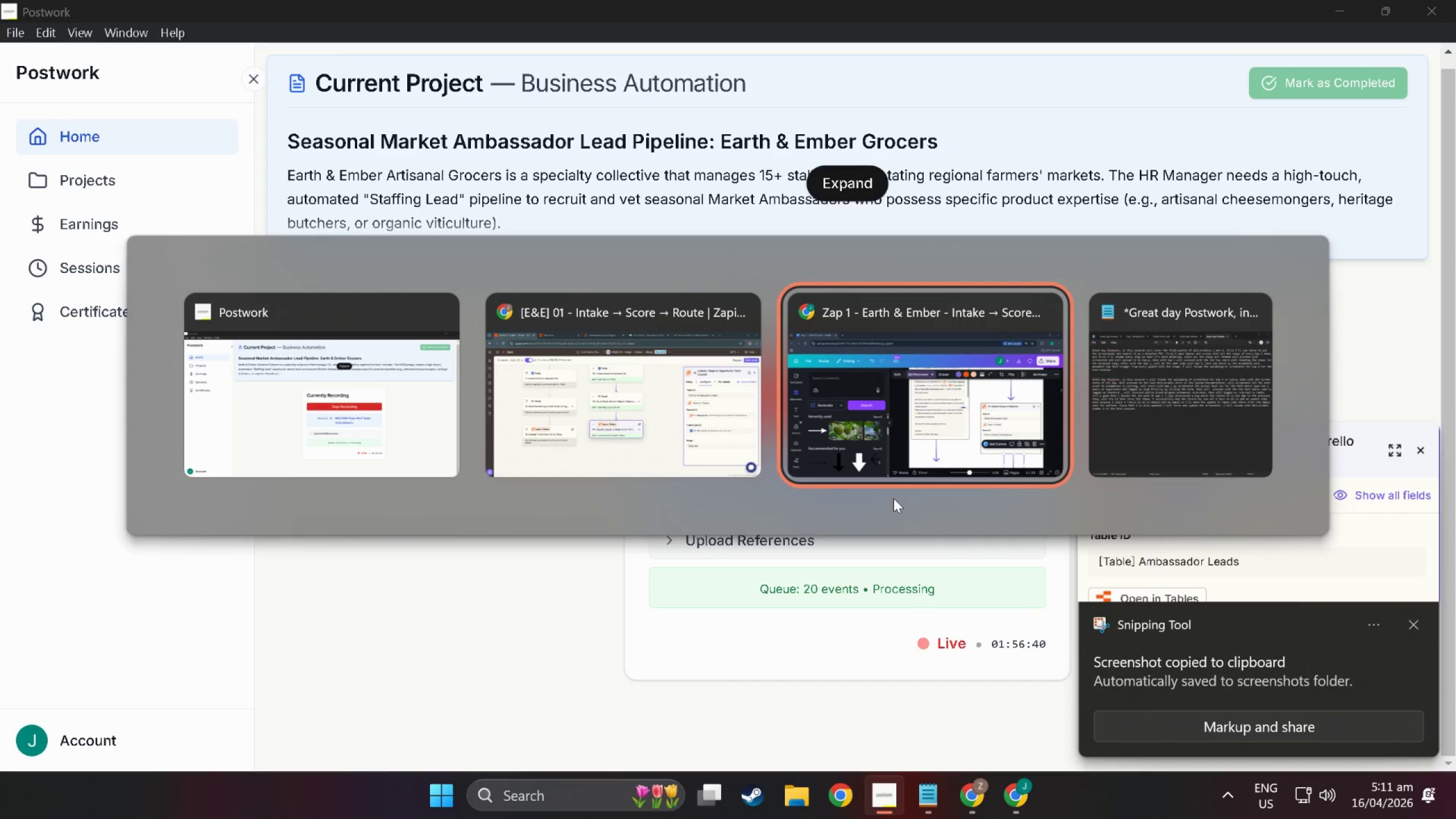 
key(Alt+Tab)
 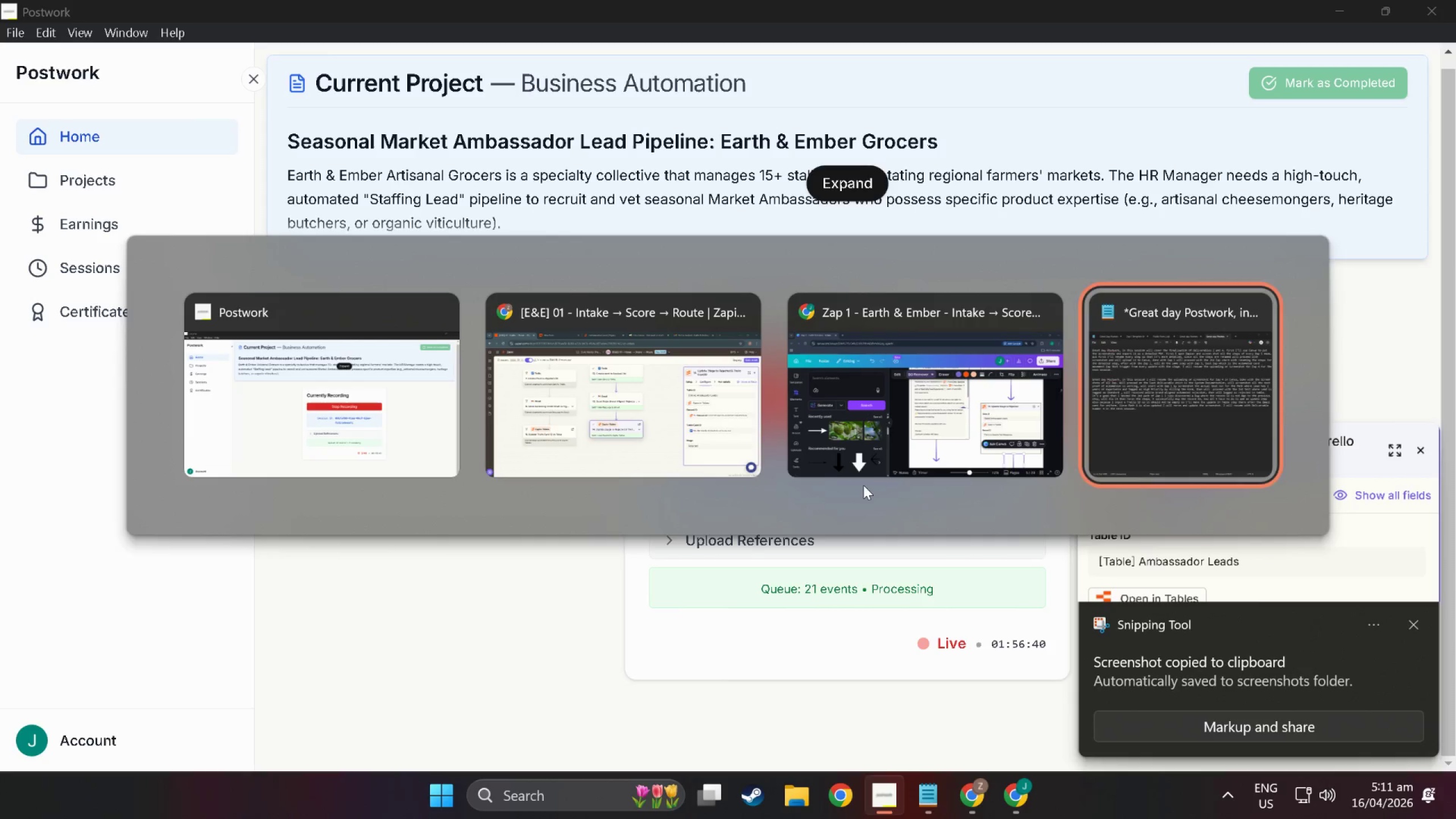 
key(Alt+Tab)
 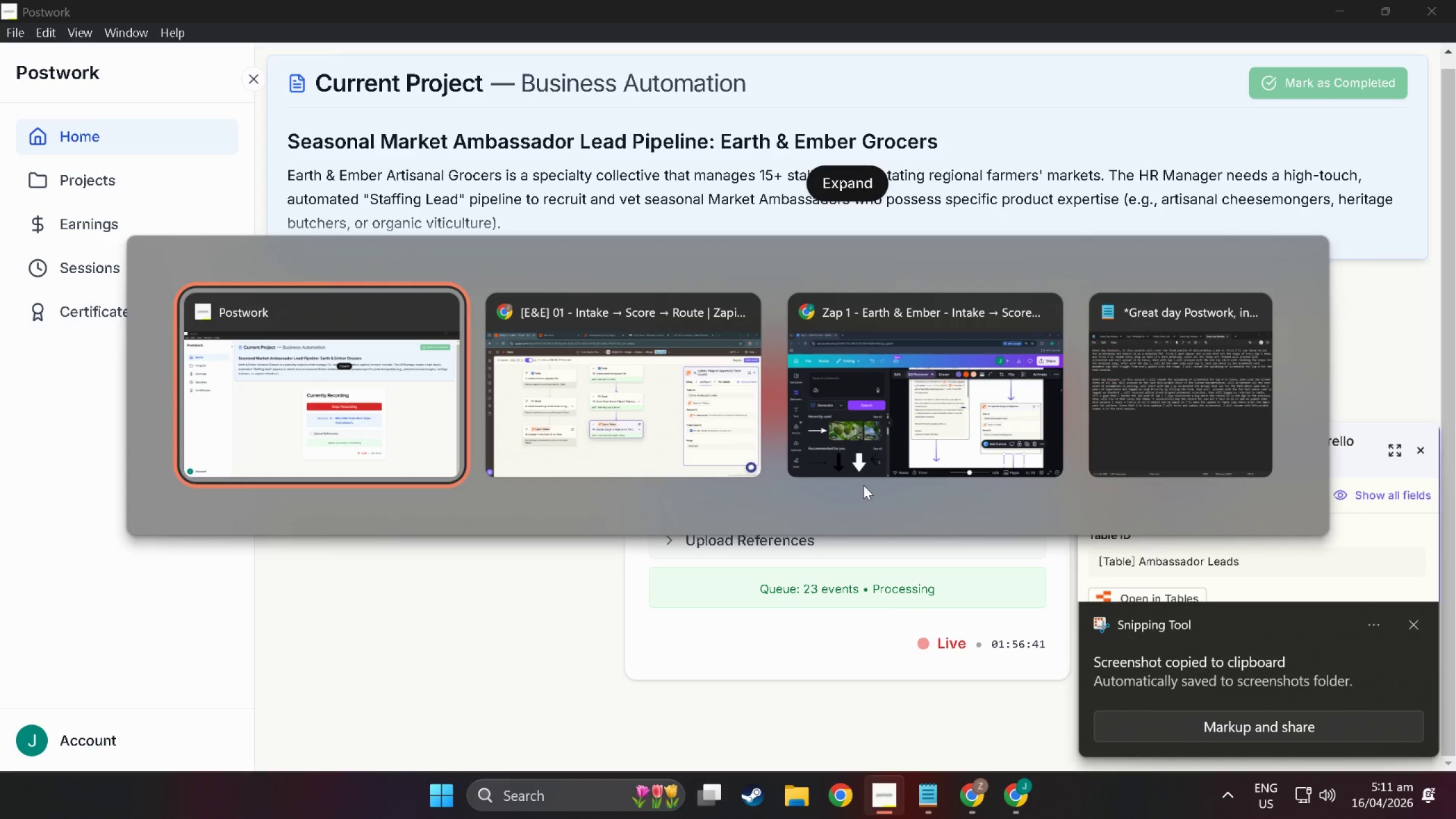 
key(Alt+Tab)
 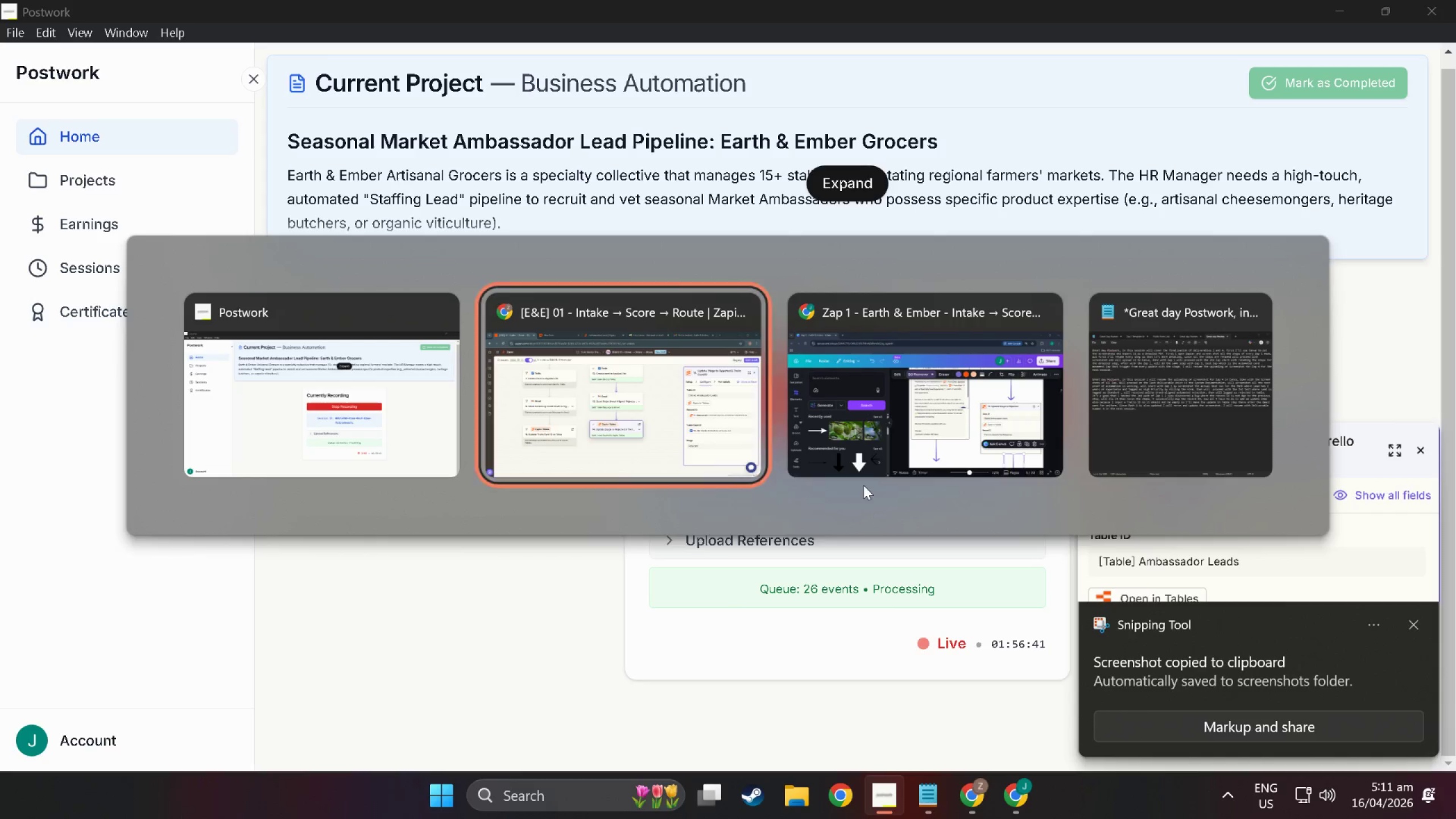 
key(Alt+Tab)
 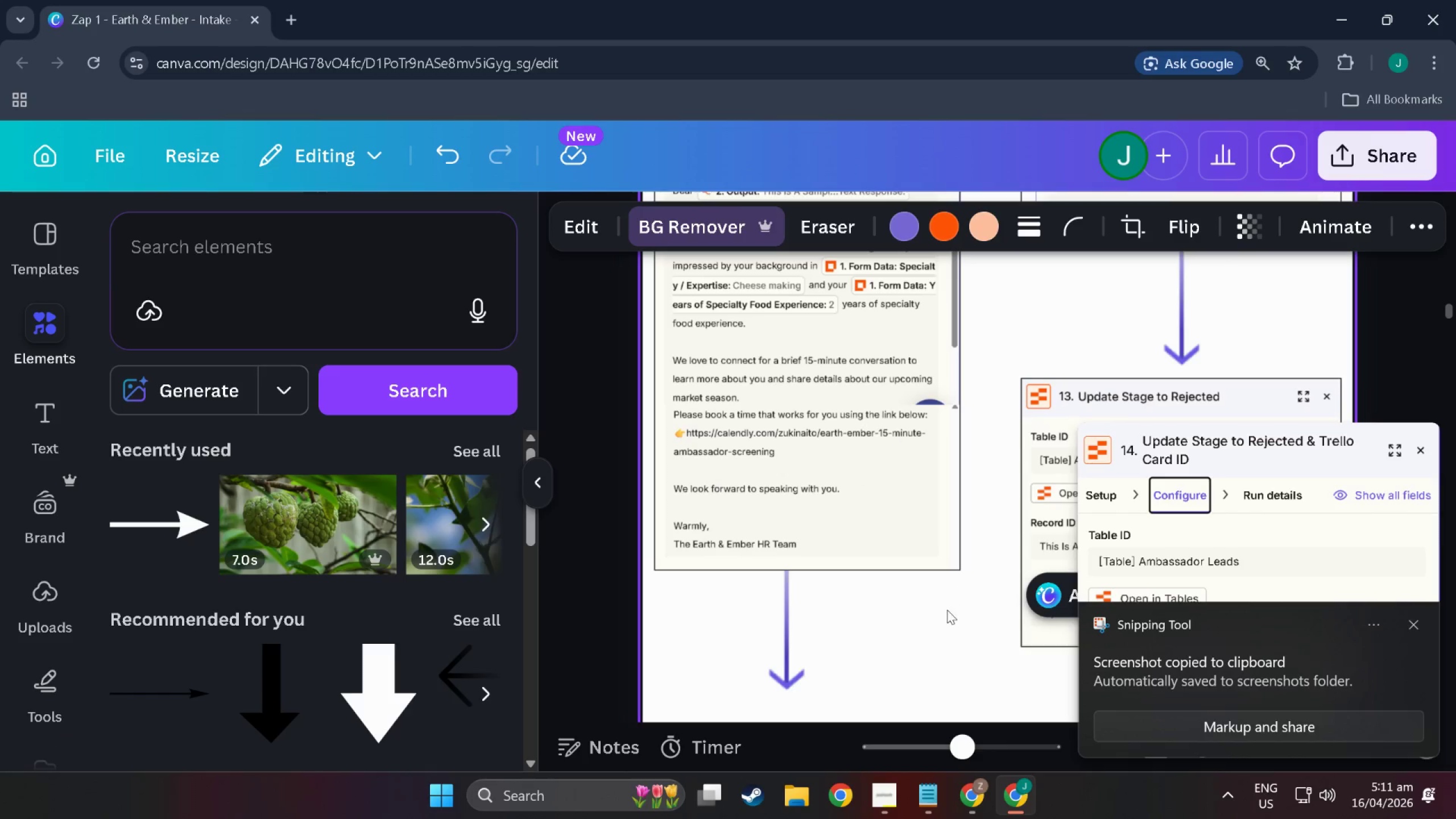 
left_click([947, 614])
 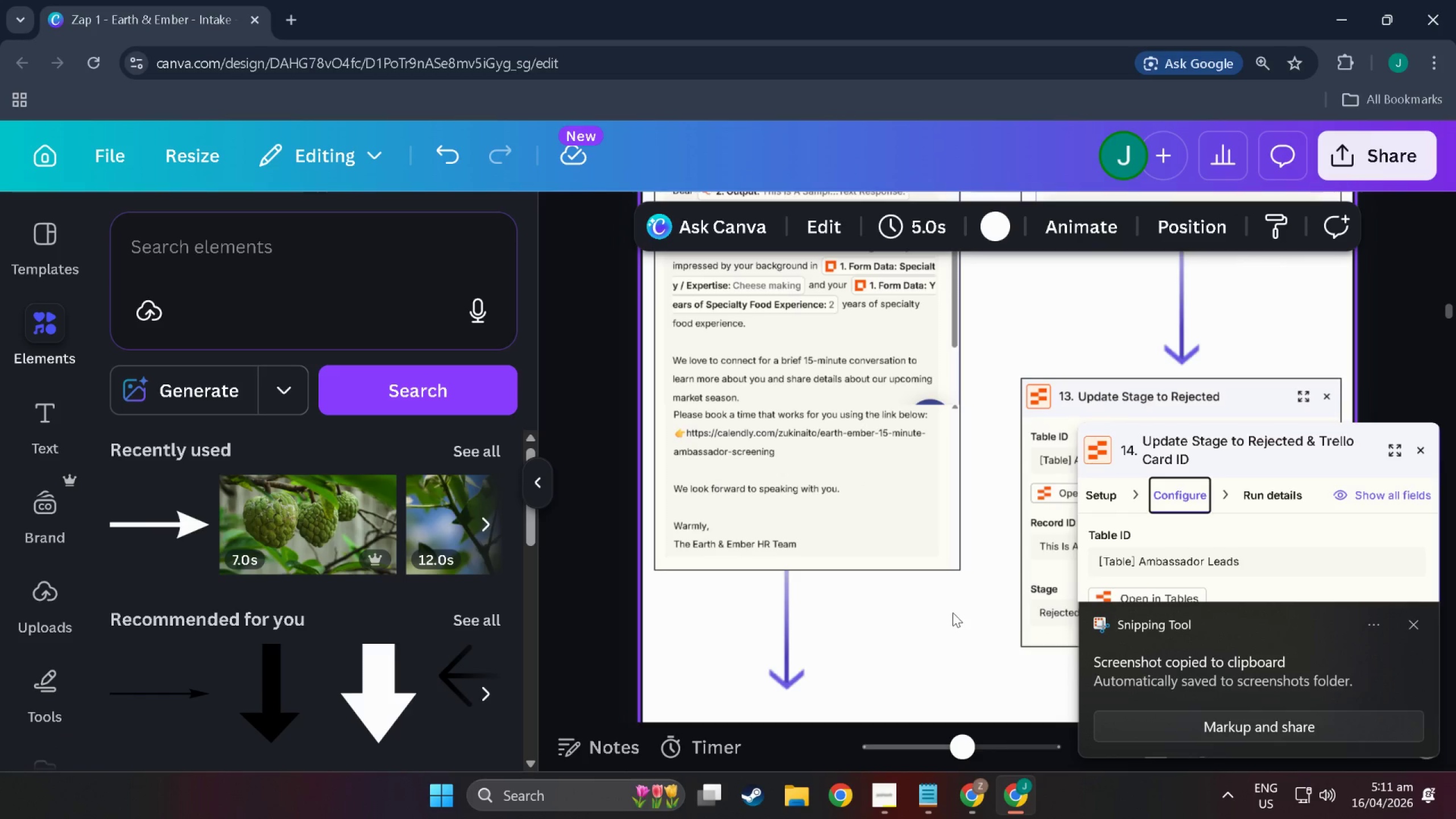 
hold_key(key=AltLeft, duration=0.77)